 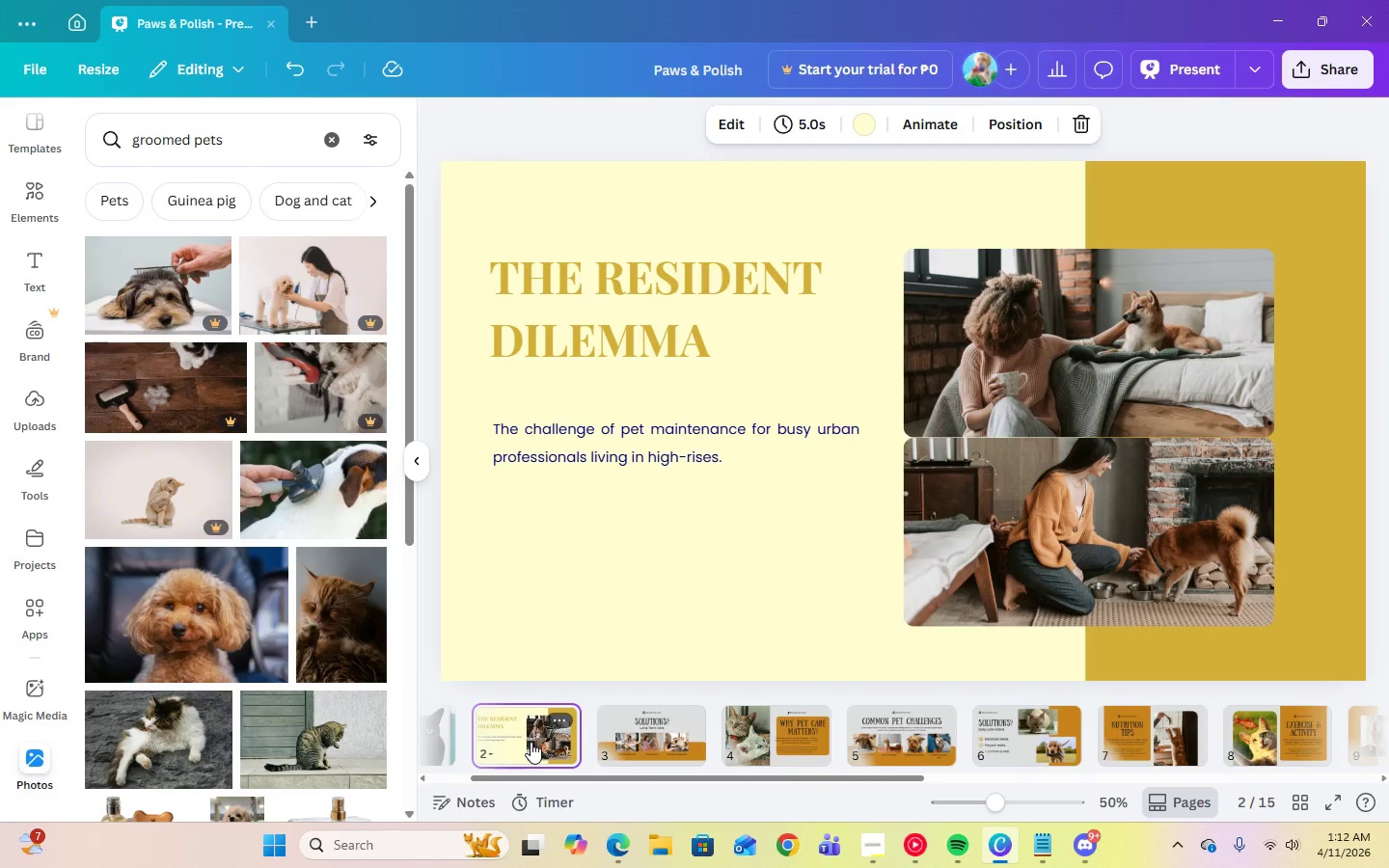 
scroll: coordinate [168, 663], scroll_direction: down, amount: 9.0
 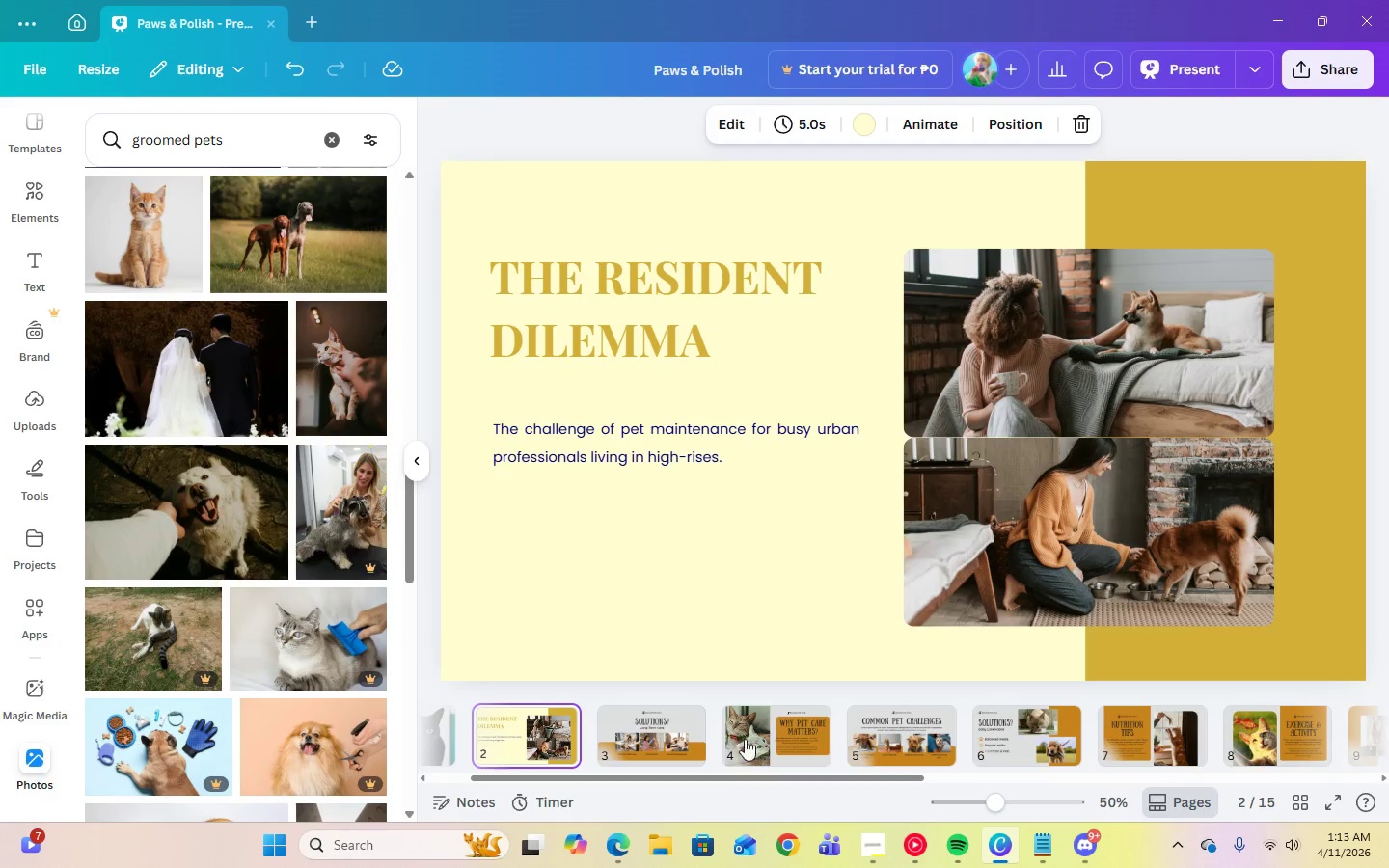 
left_click([672, 747])
 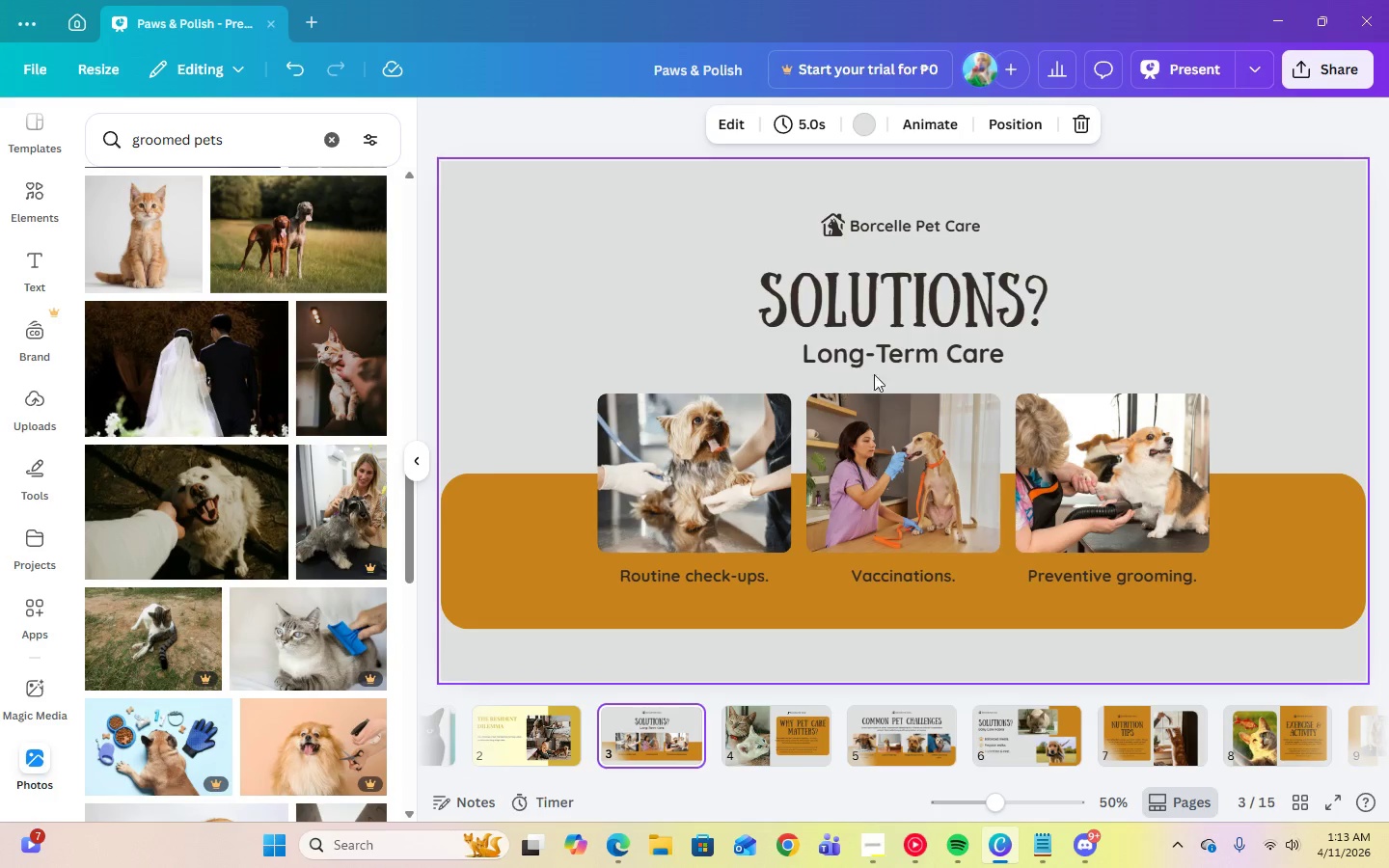 
left_click([913, 231])
 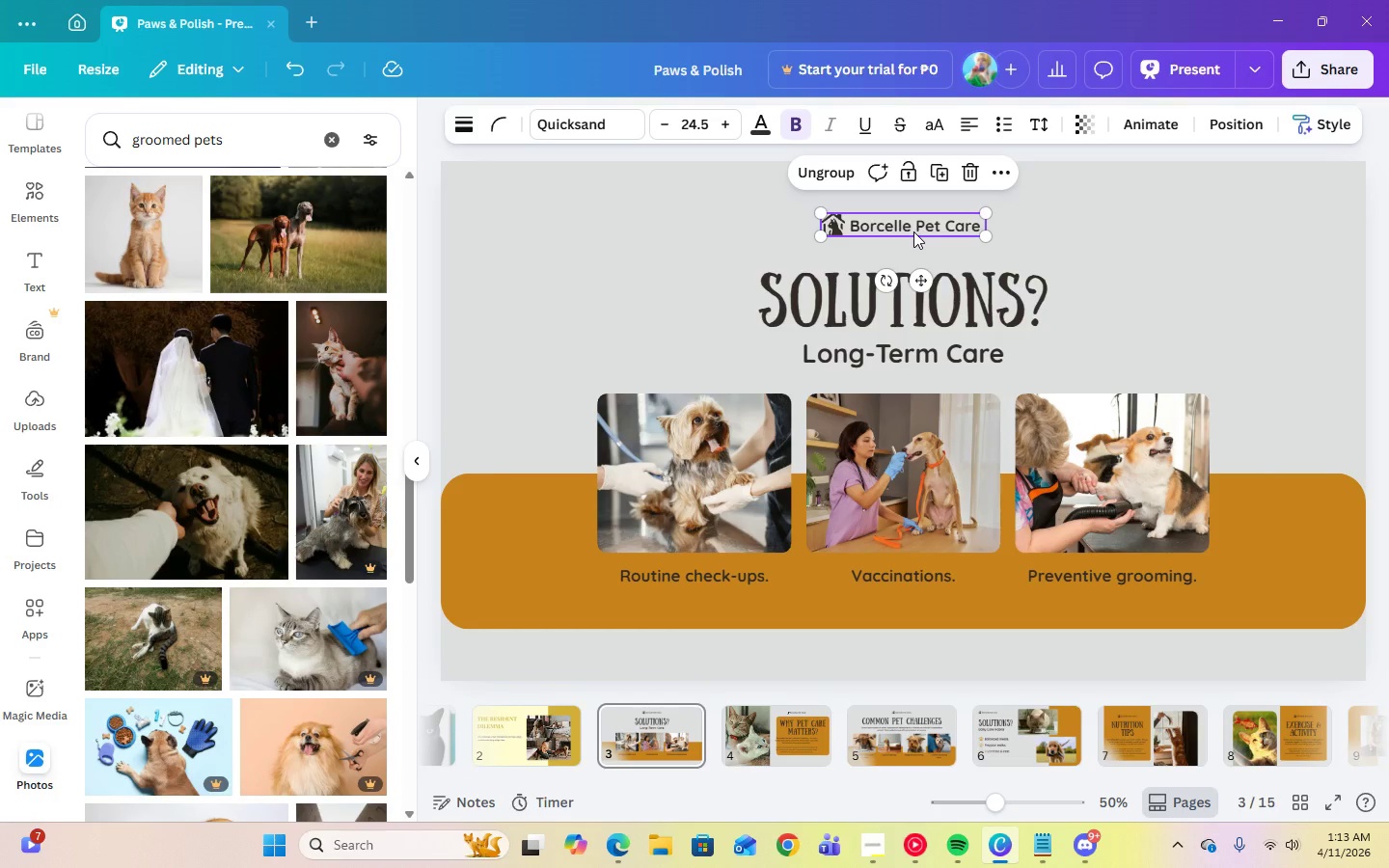 
left_click([996, 307])
 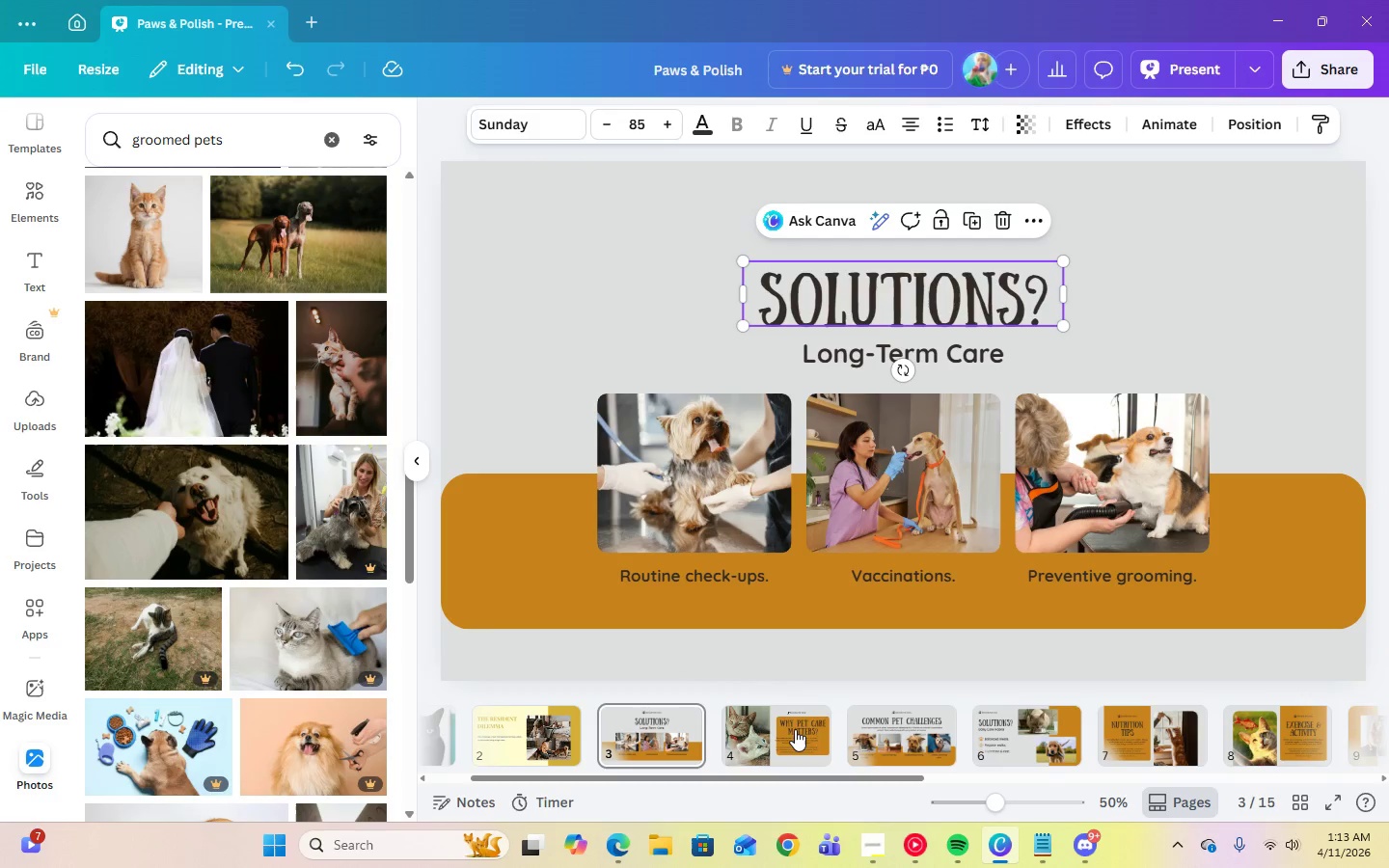 
left_click([499, 753])
 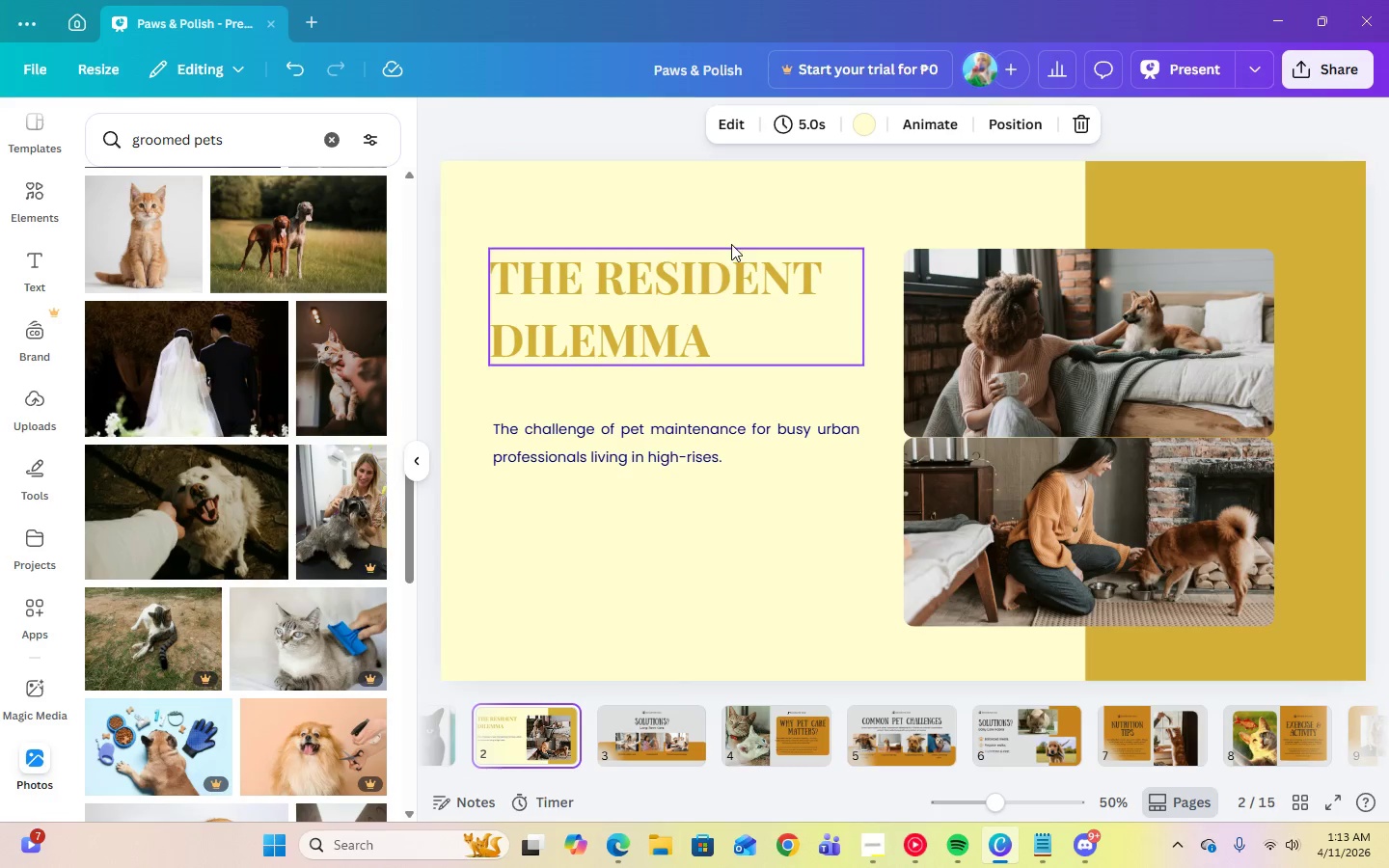 
left_click([731, 244])
 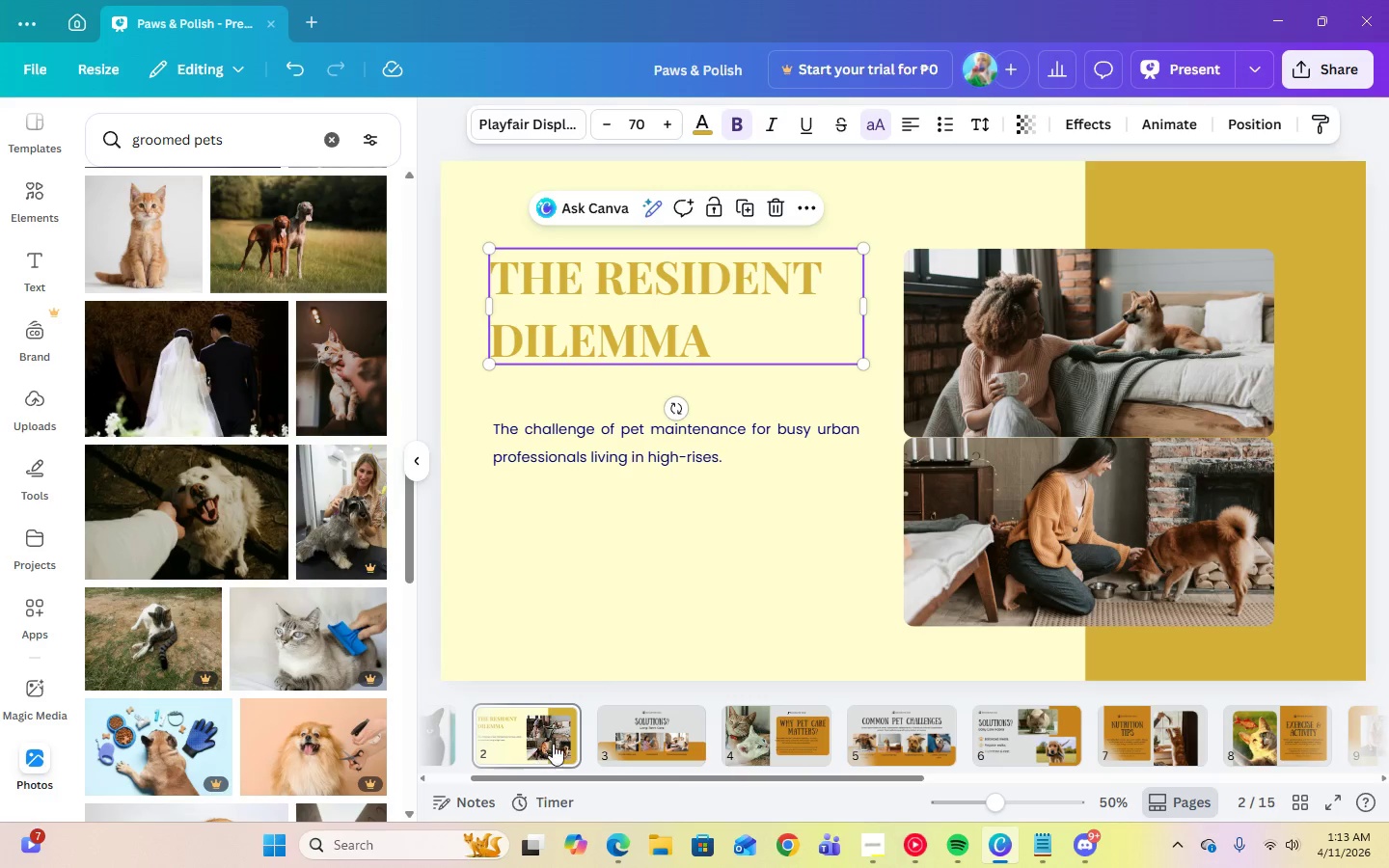 
left_click([685, 720])
 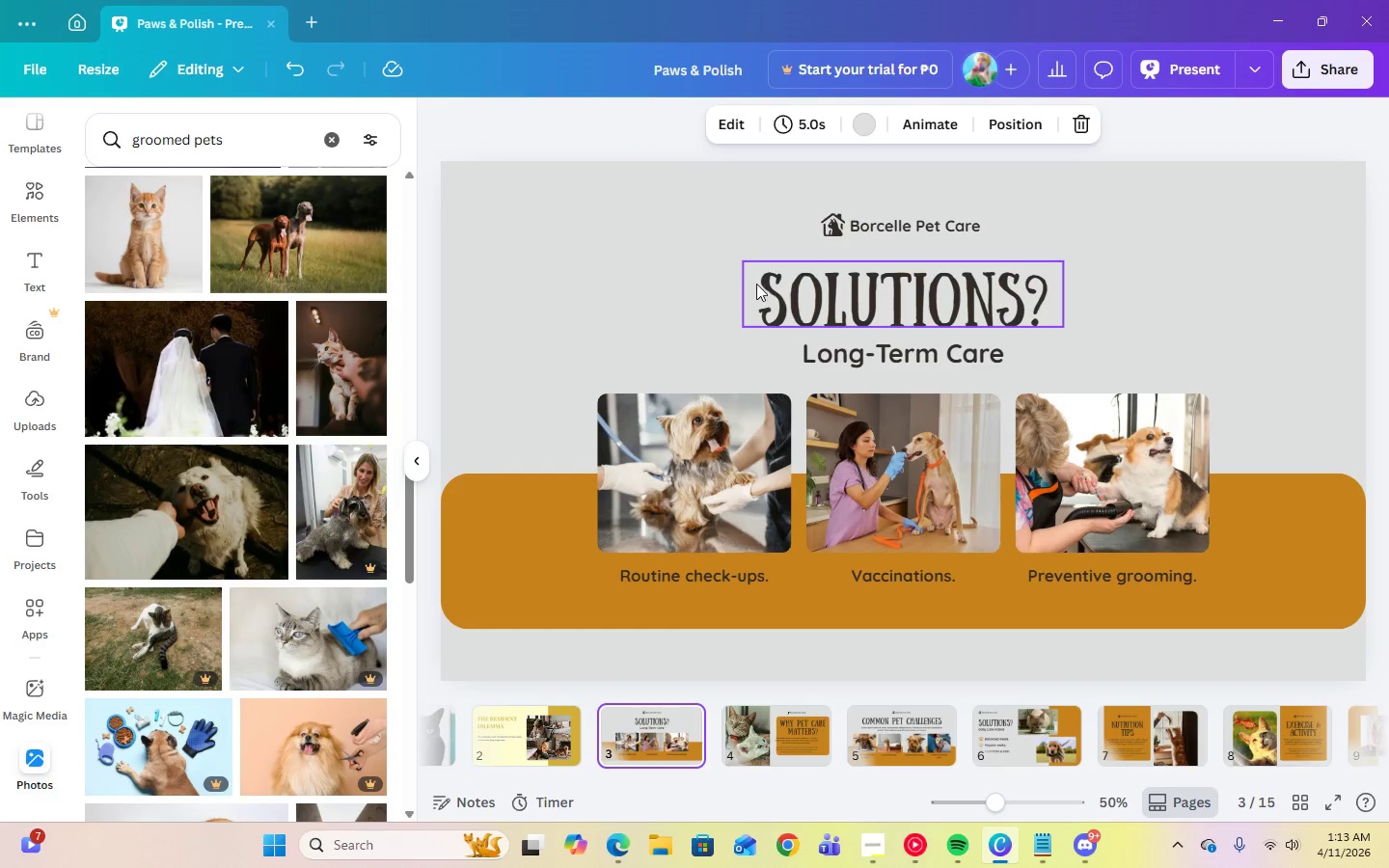 
left_click([810, 315])
 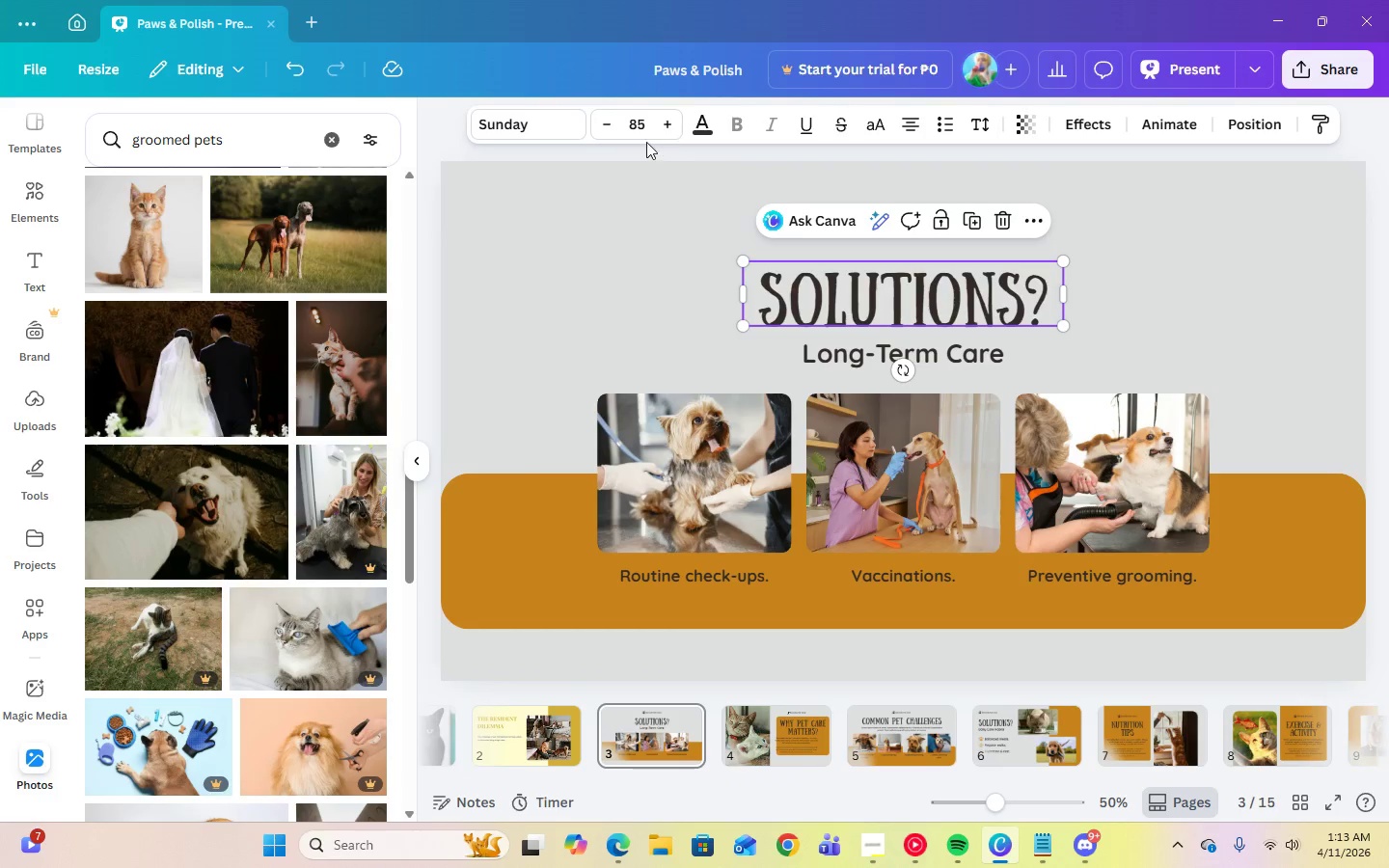 
left_click([641, 131])
 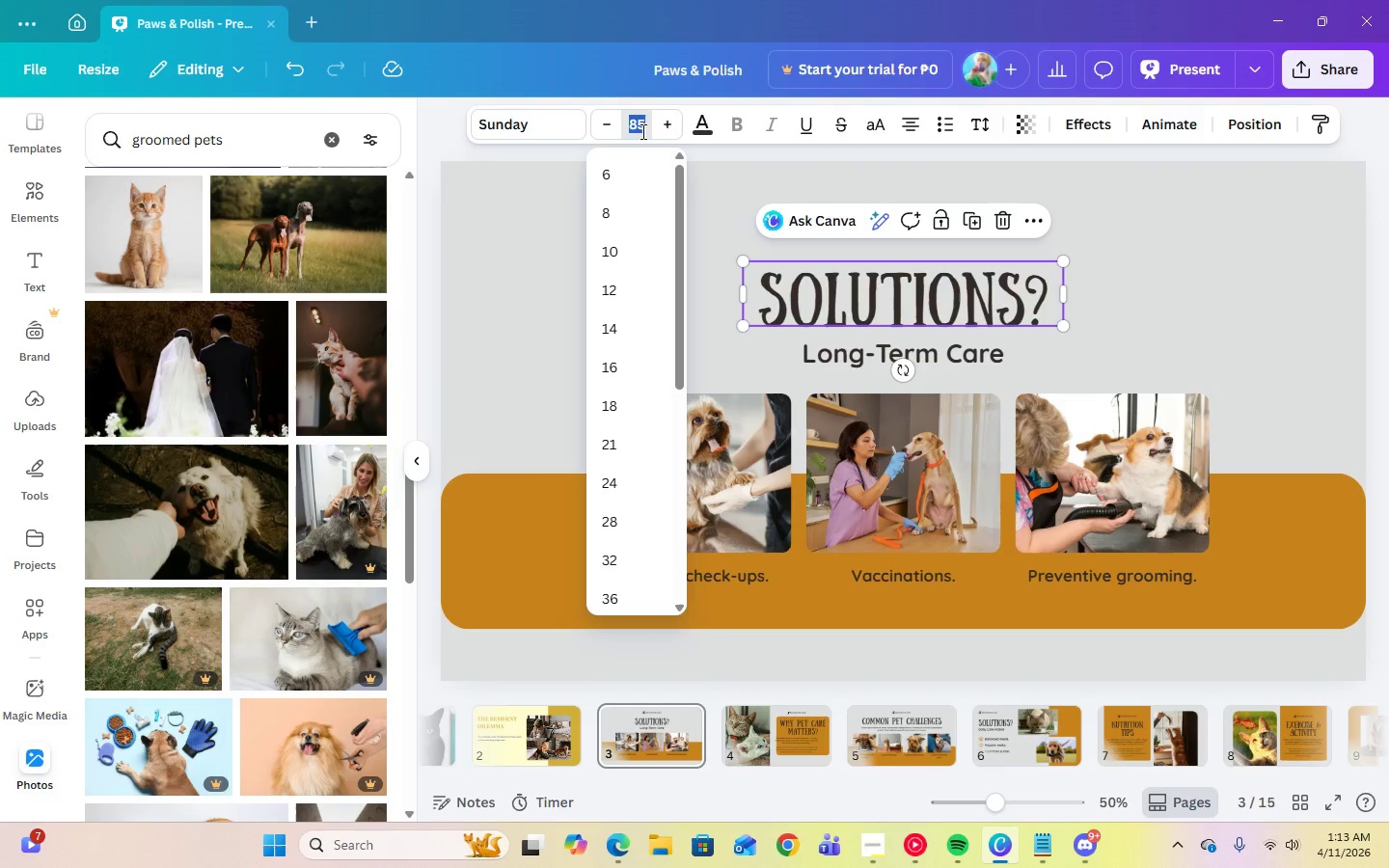 
key(Numpad7)
 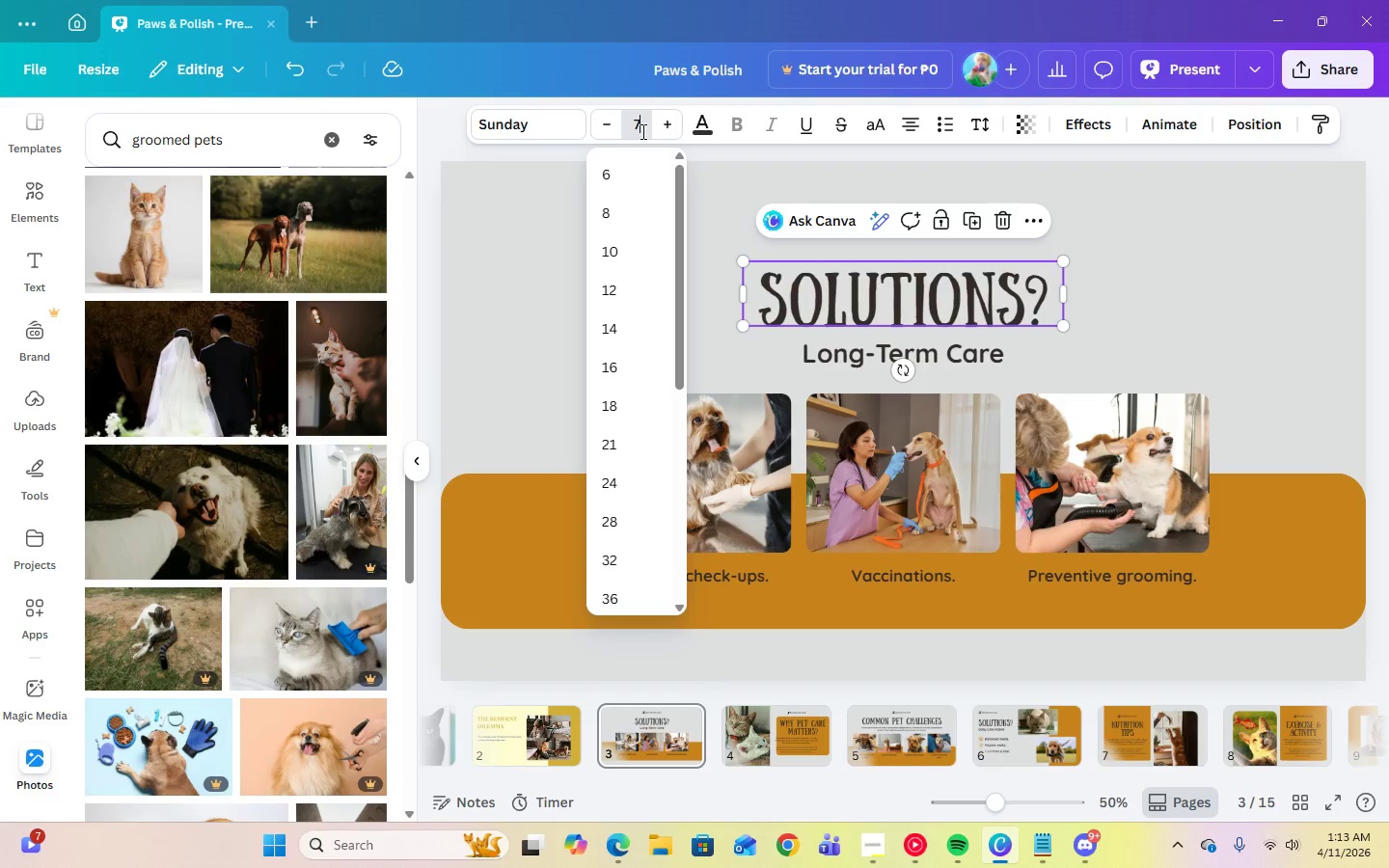 
key(Numpad0)
 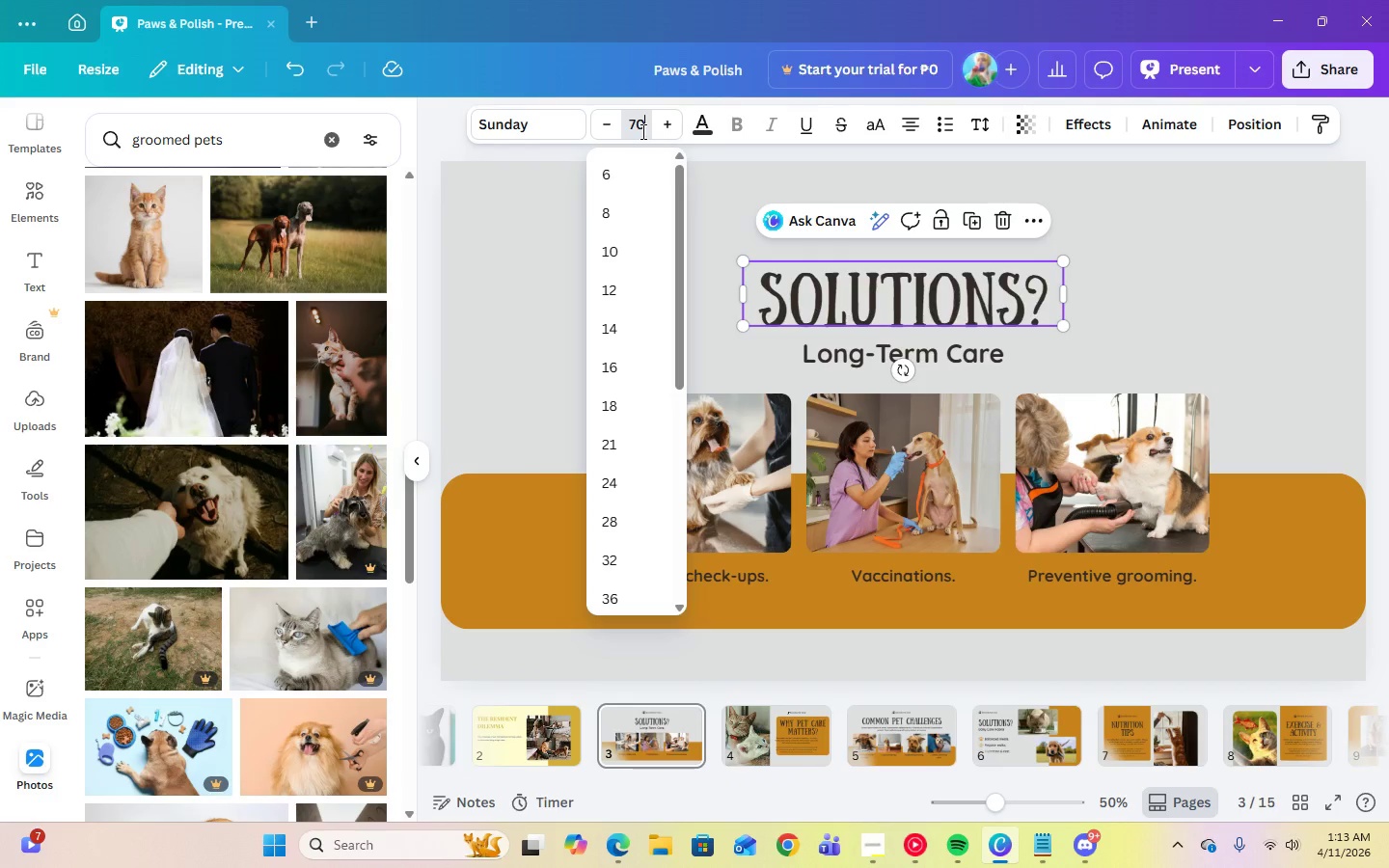 
key(Enter)
 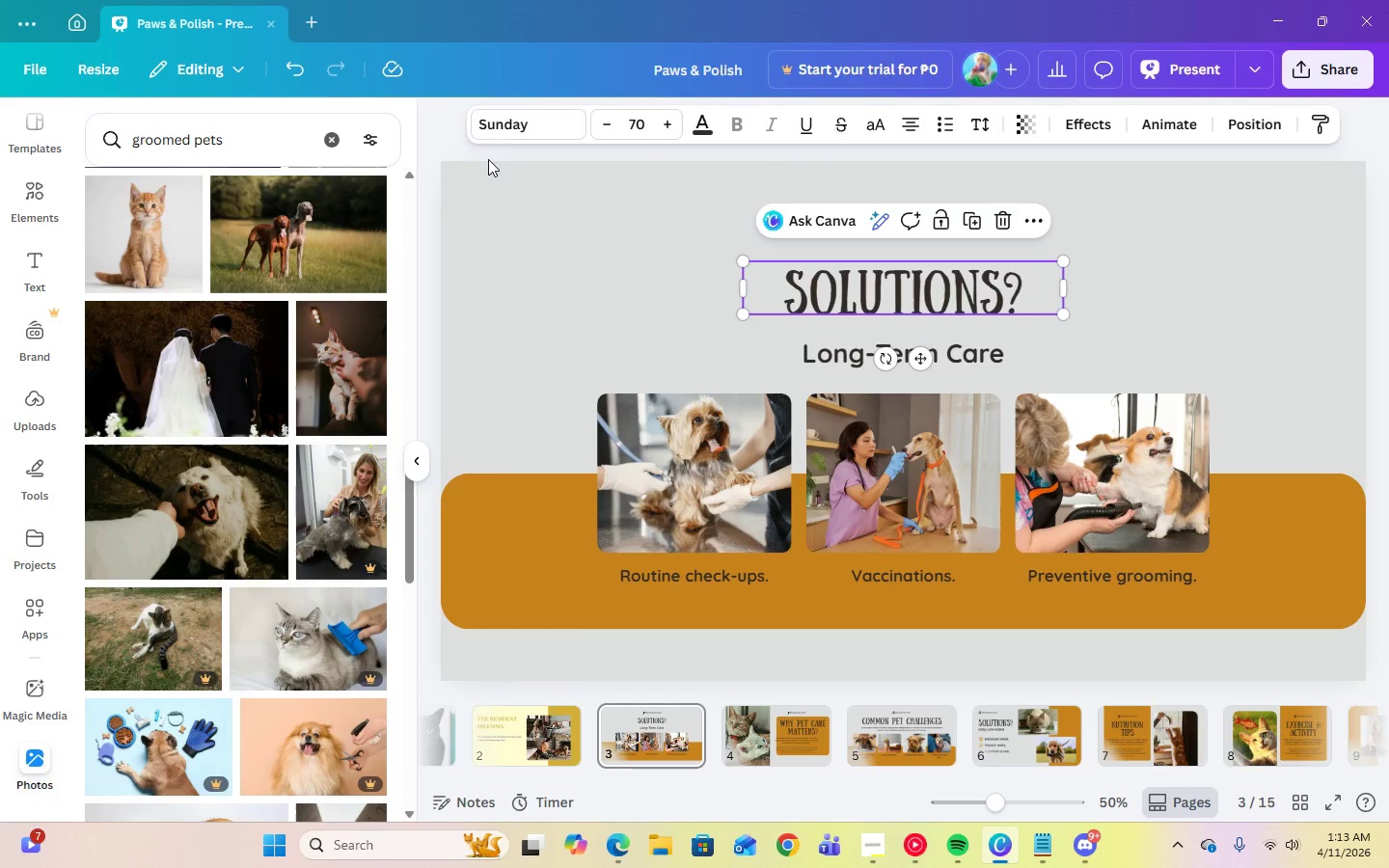 
left_click([506, 125])
 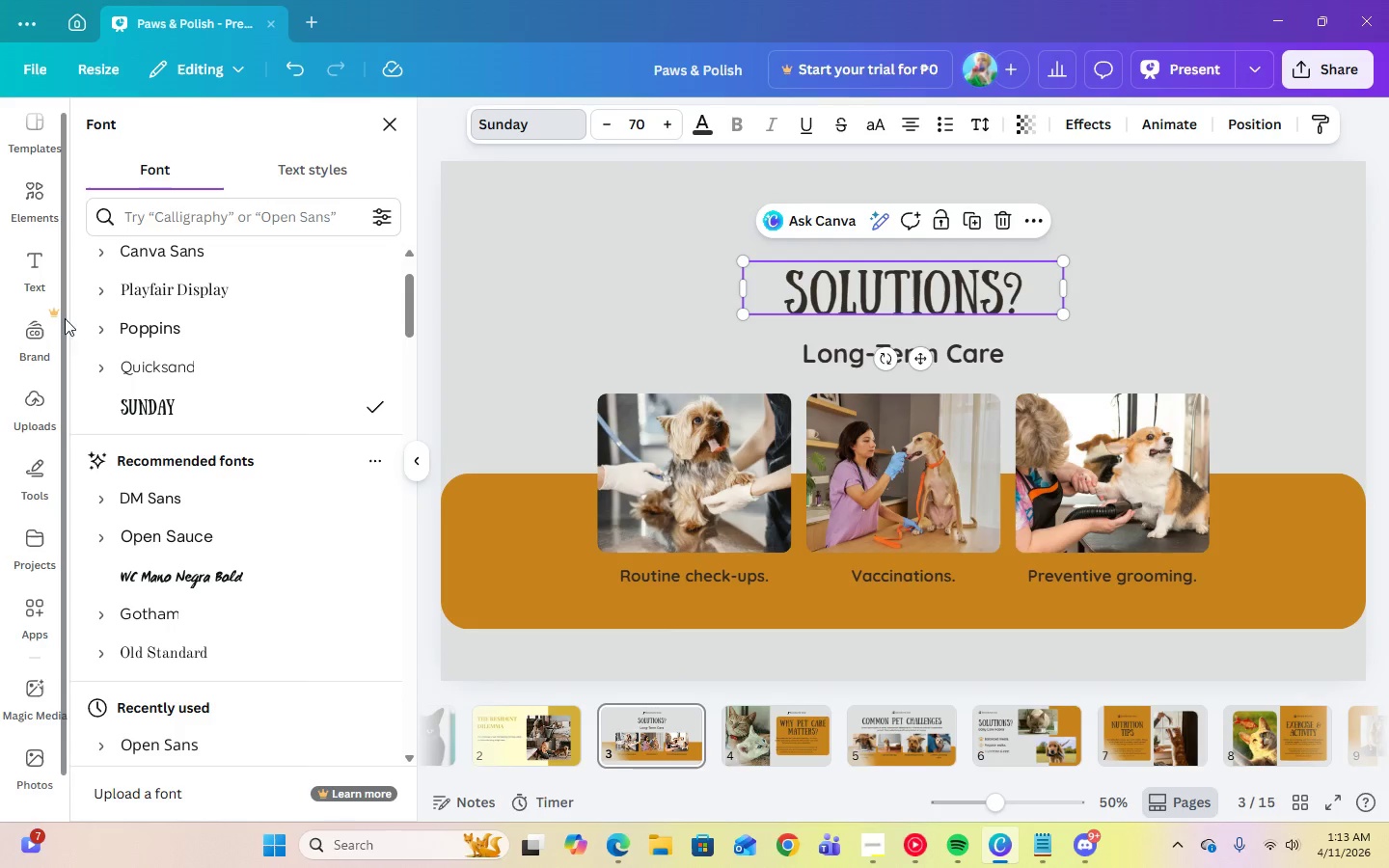 
left_click([94, 297])
 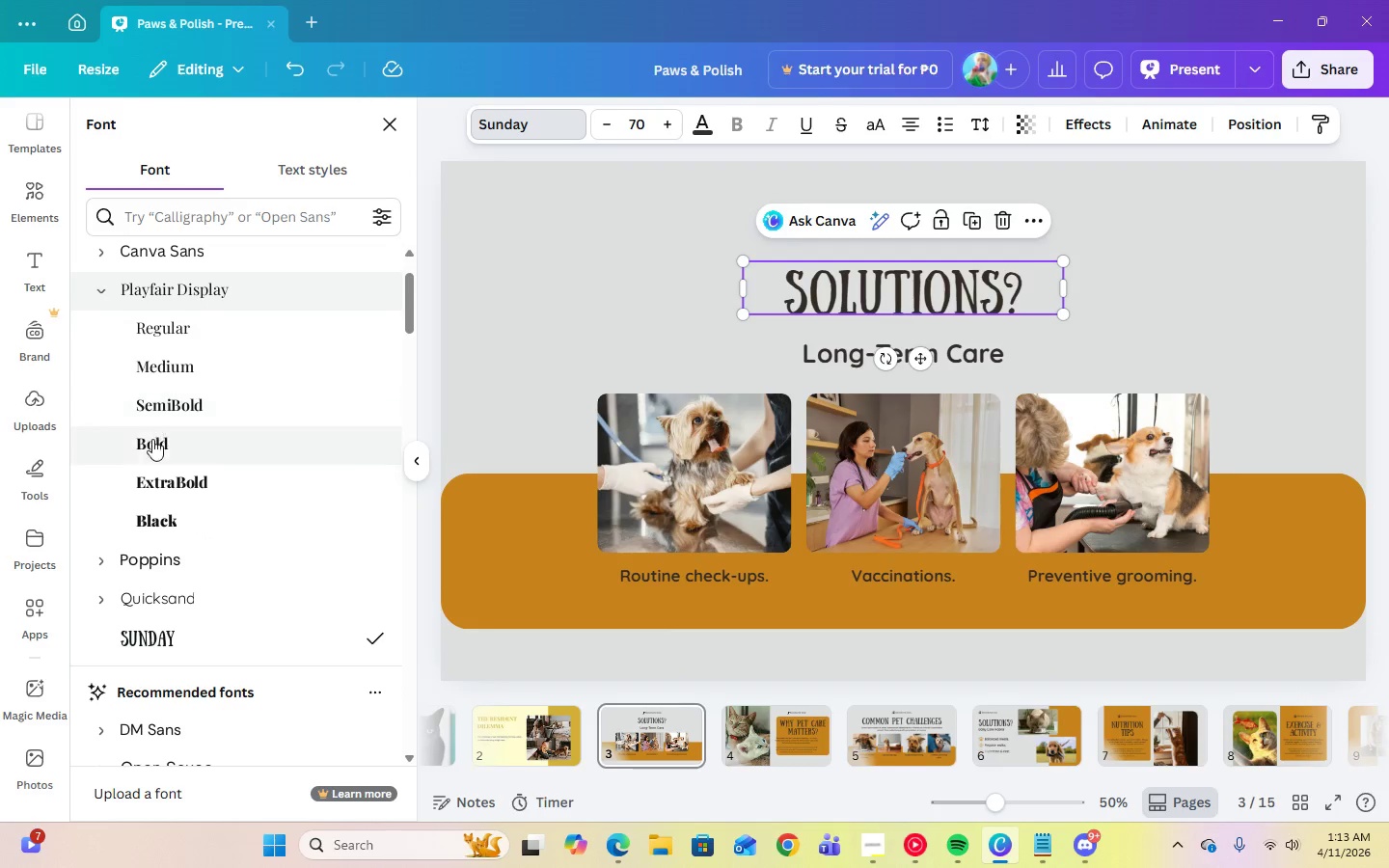 
left_click([152, 446])
 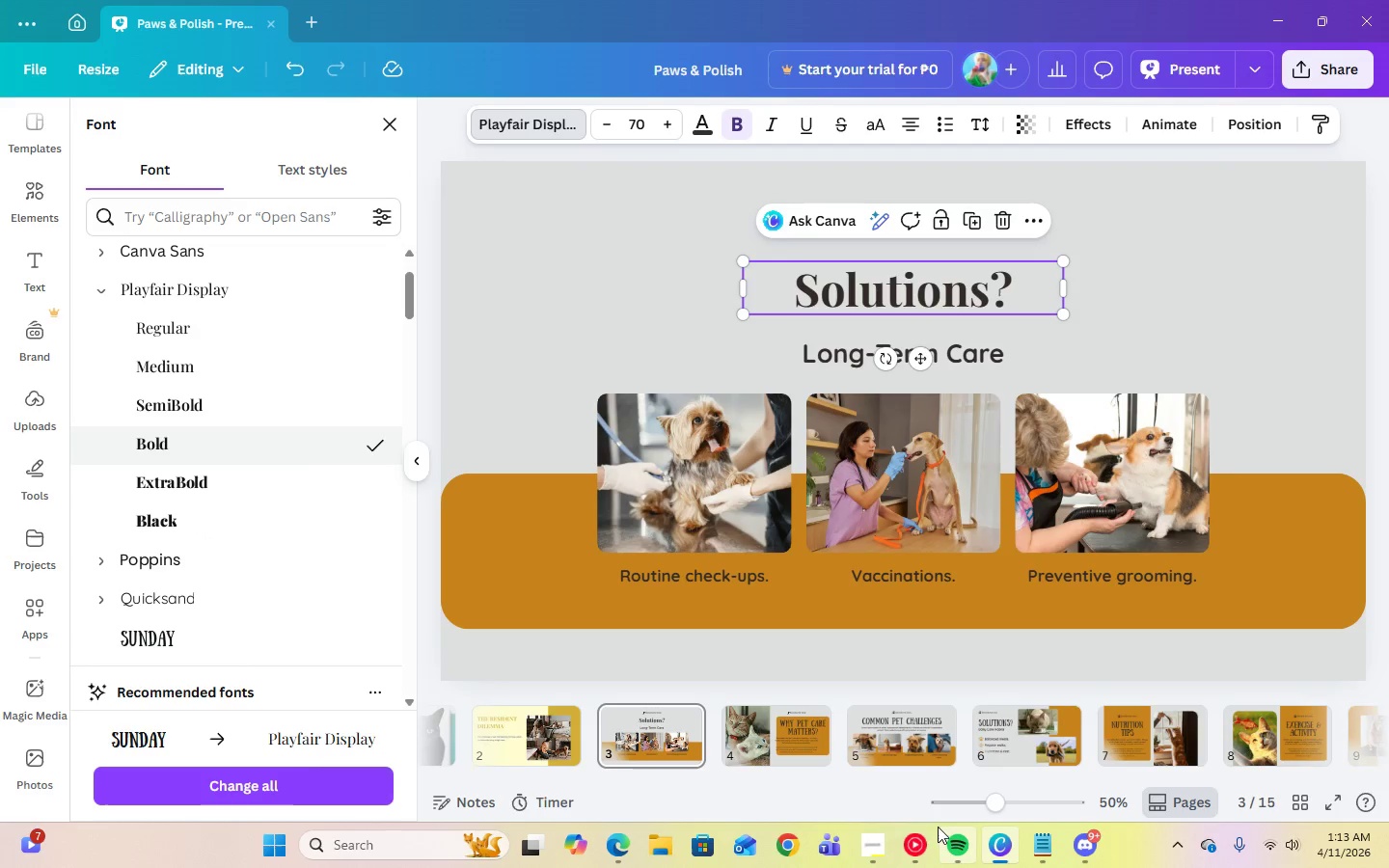 
left_click([884, 837])